 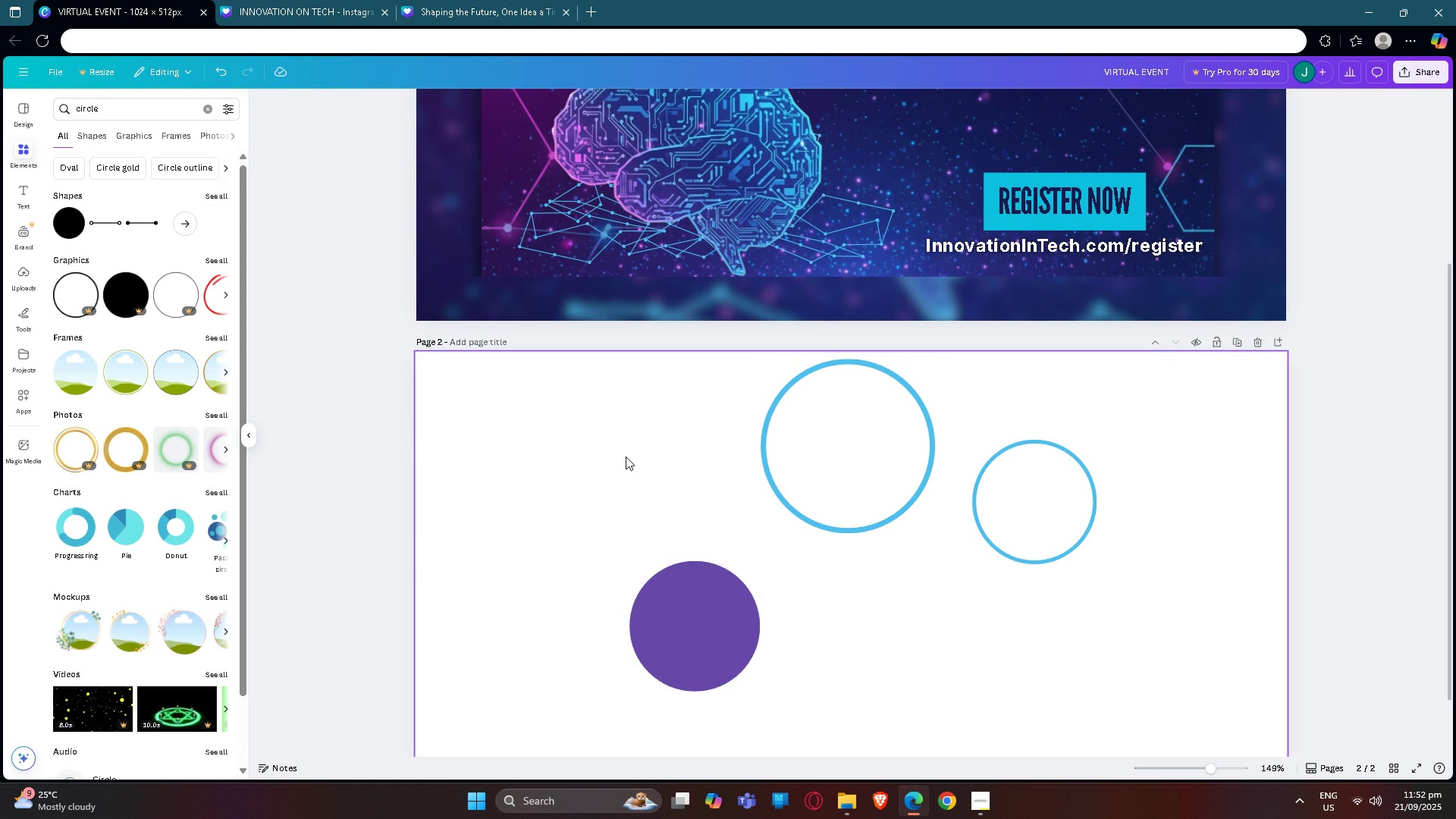 
key(Backspace)
 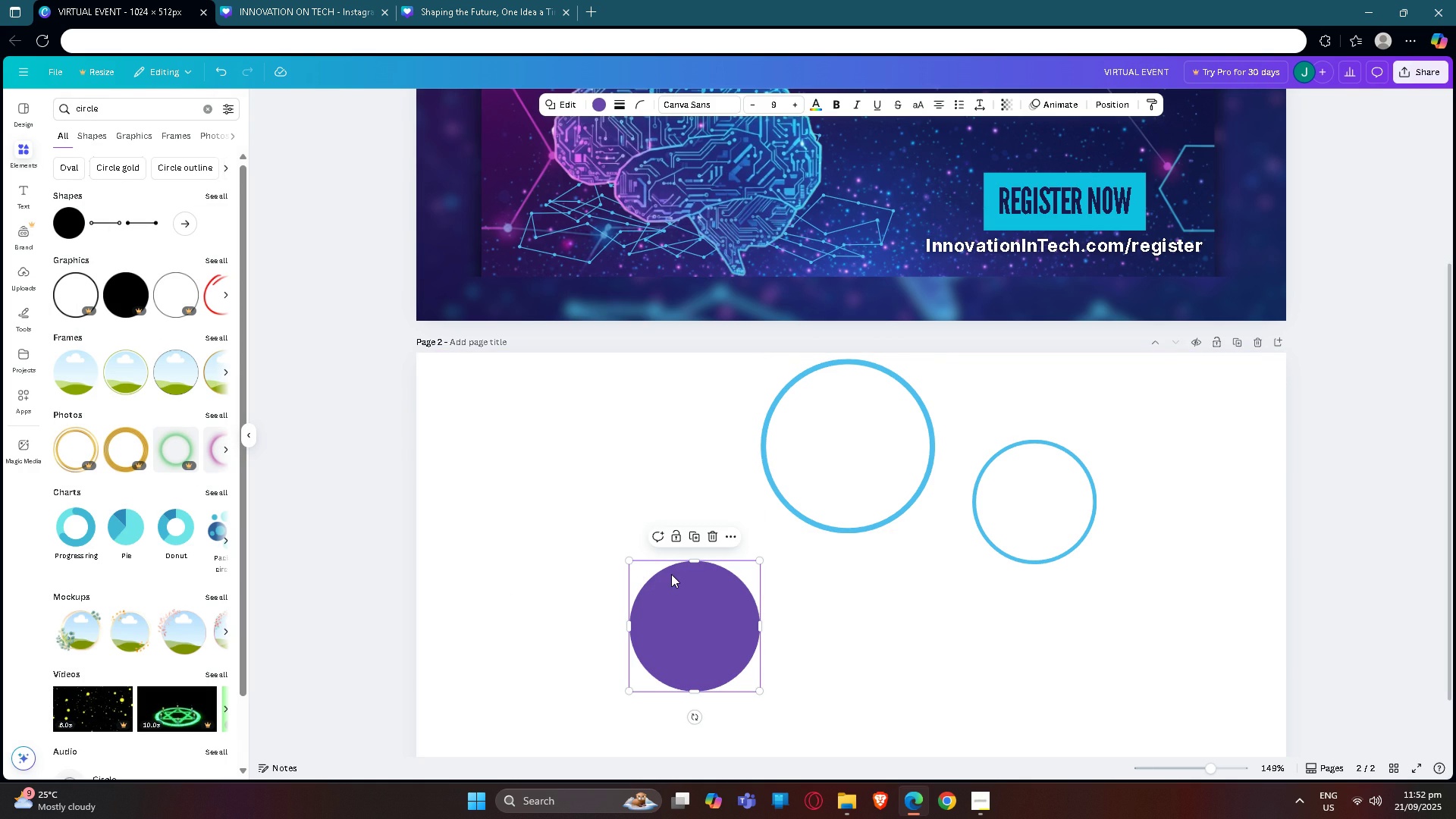 
left_click([671, 574])
 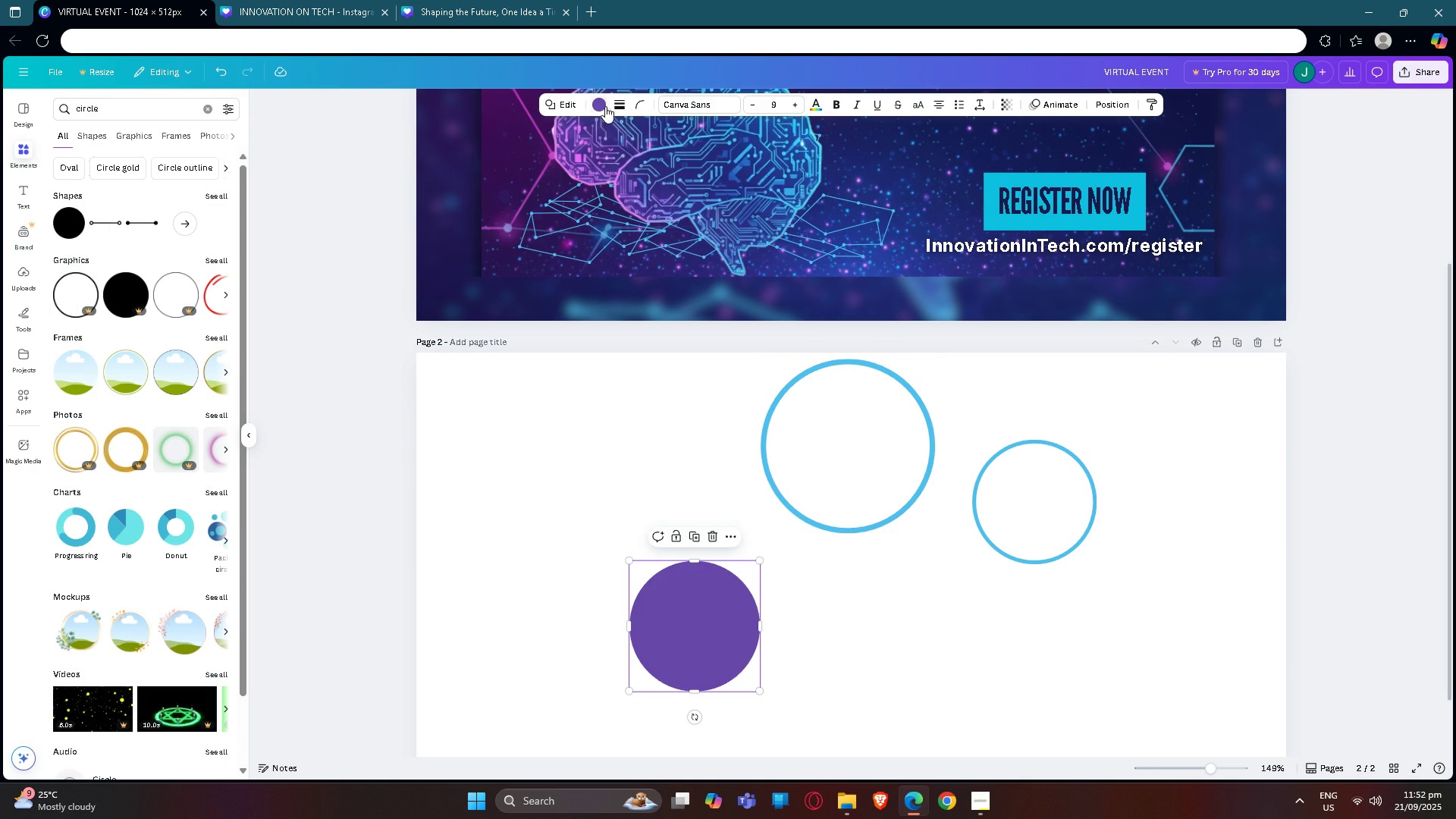 
left_click([604, 104])
 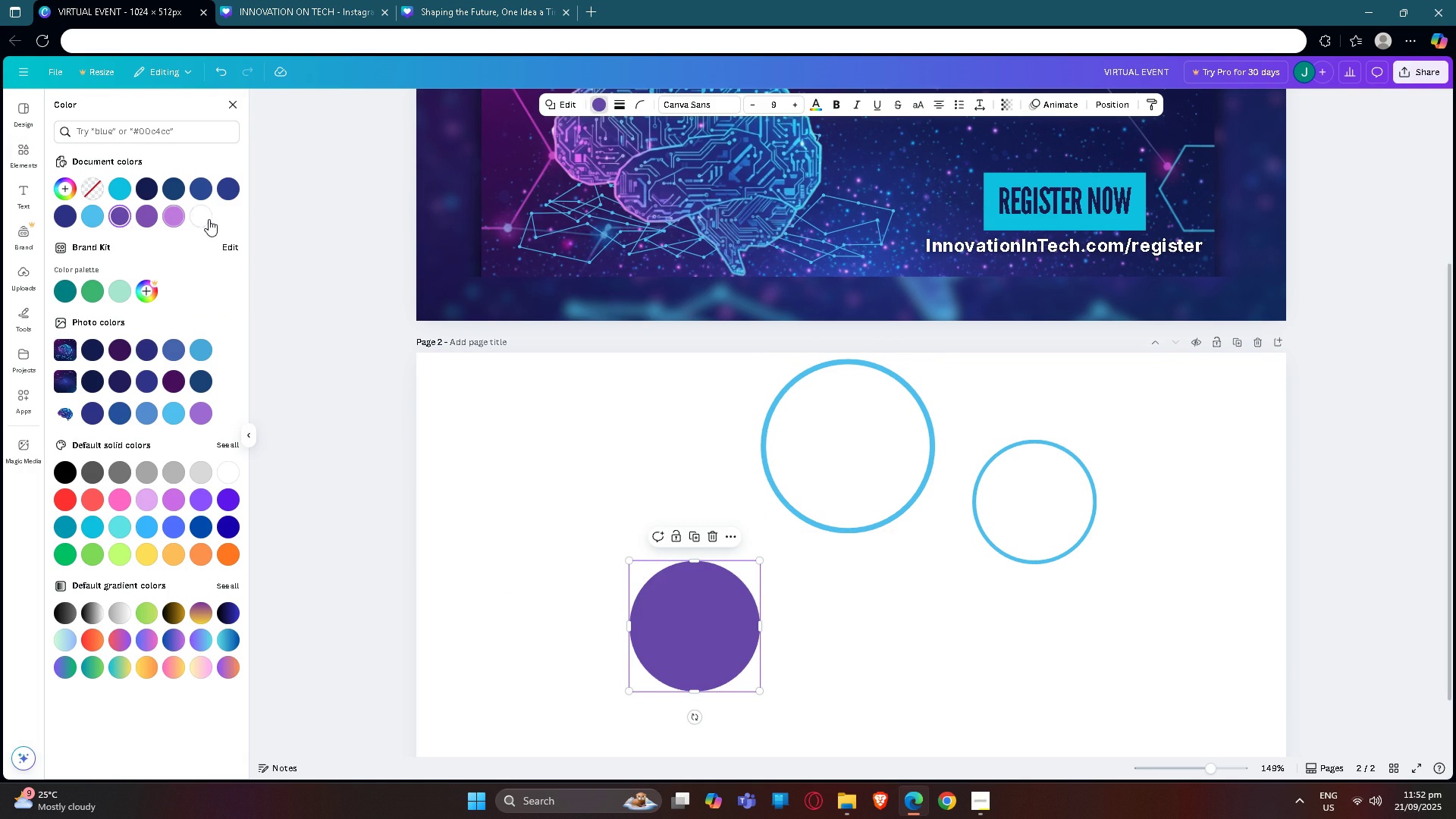 
left_click([211, 218])